 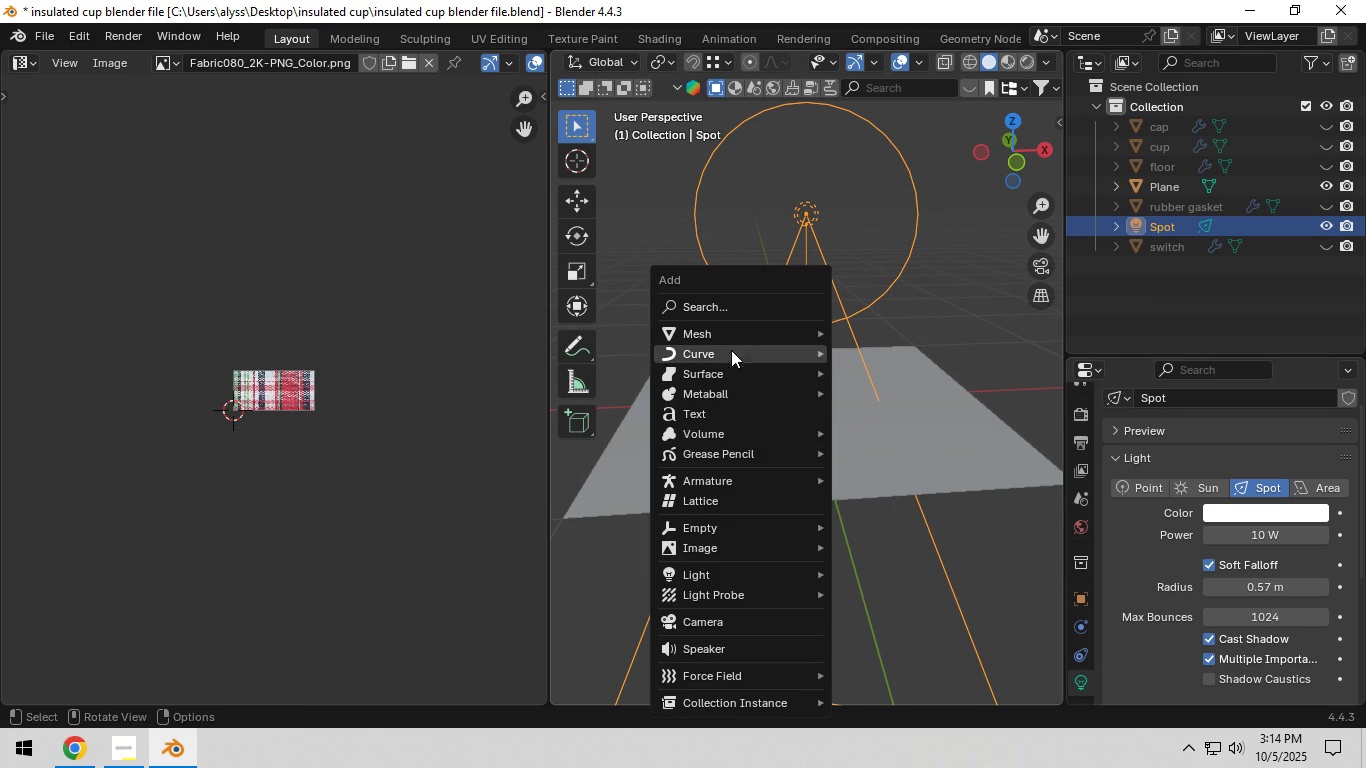 
mouse_move([896, 600])
 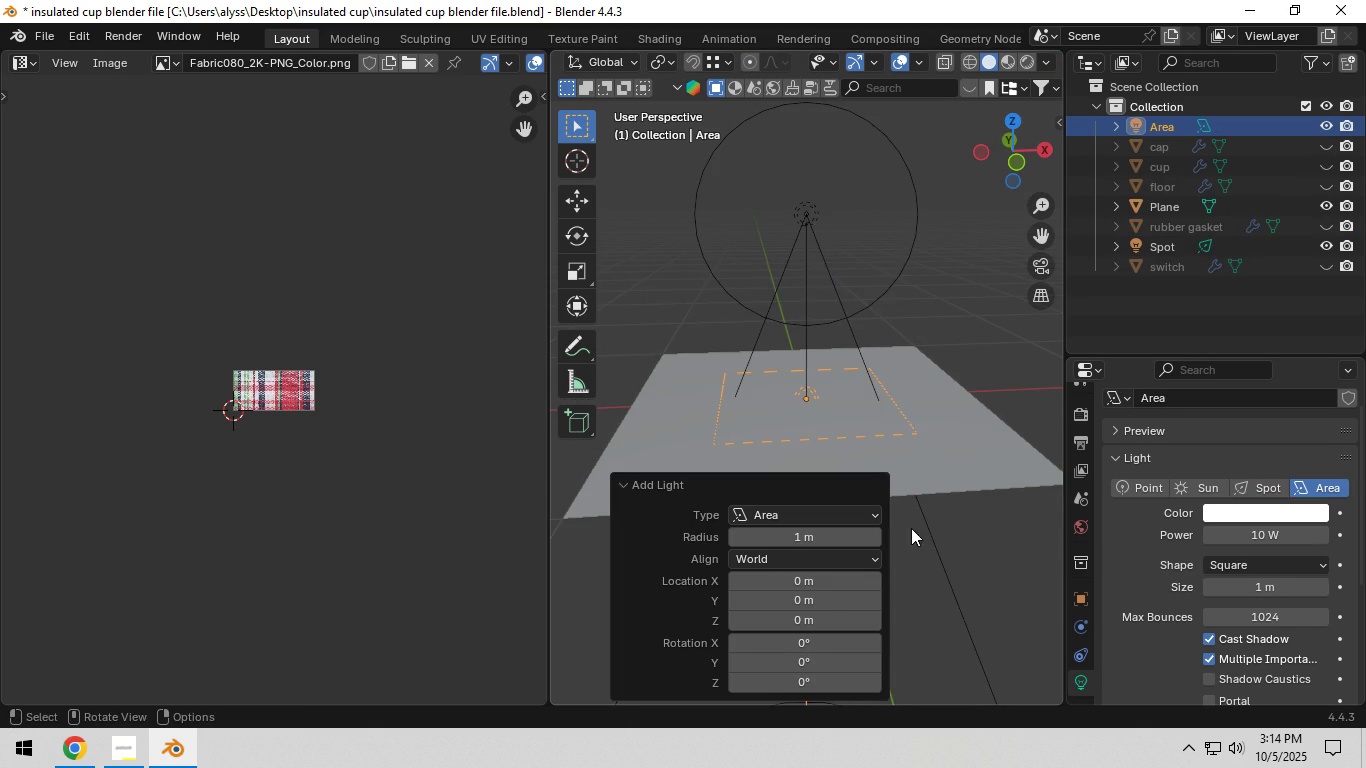 
scroll: coordinate [932, 515], scroll_direction: down, amount: 2.0
 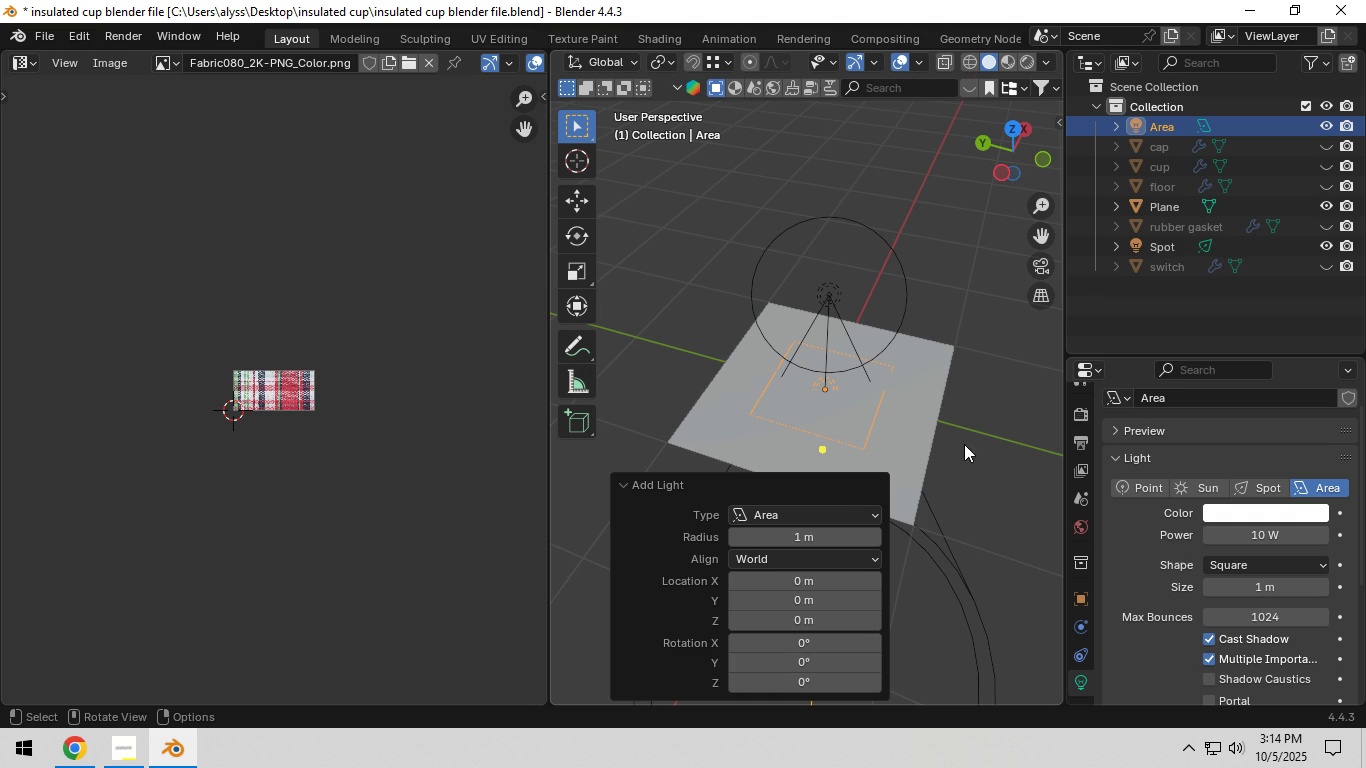 
type(gy)
 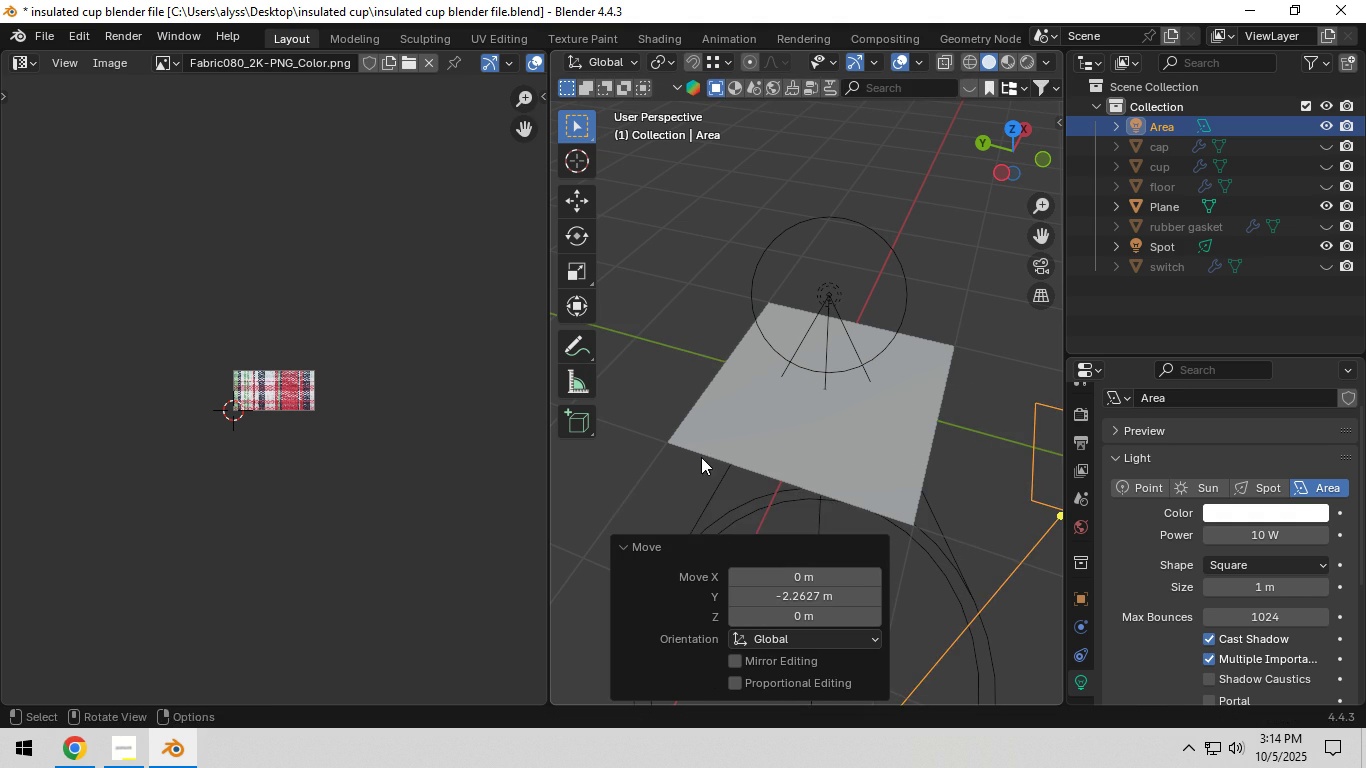 
left_click([701, 457])